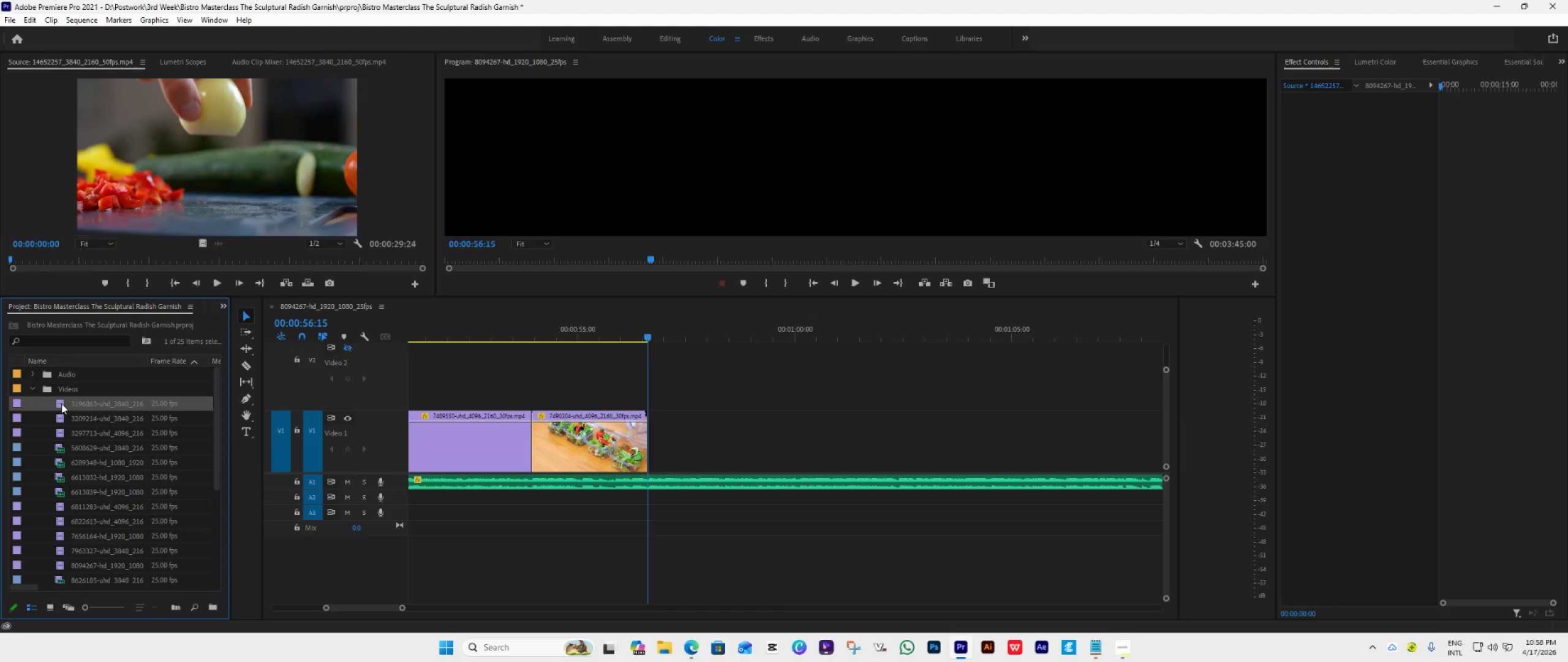 
double_click([61, 403])
 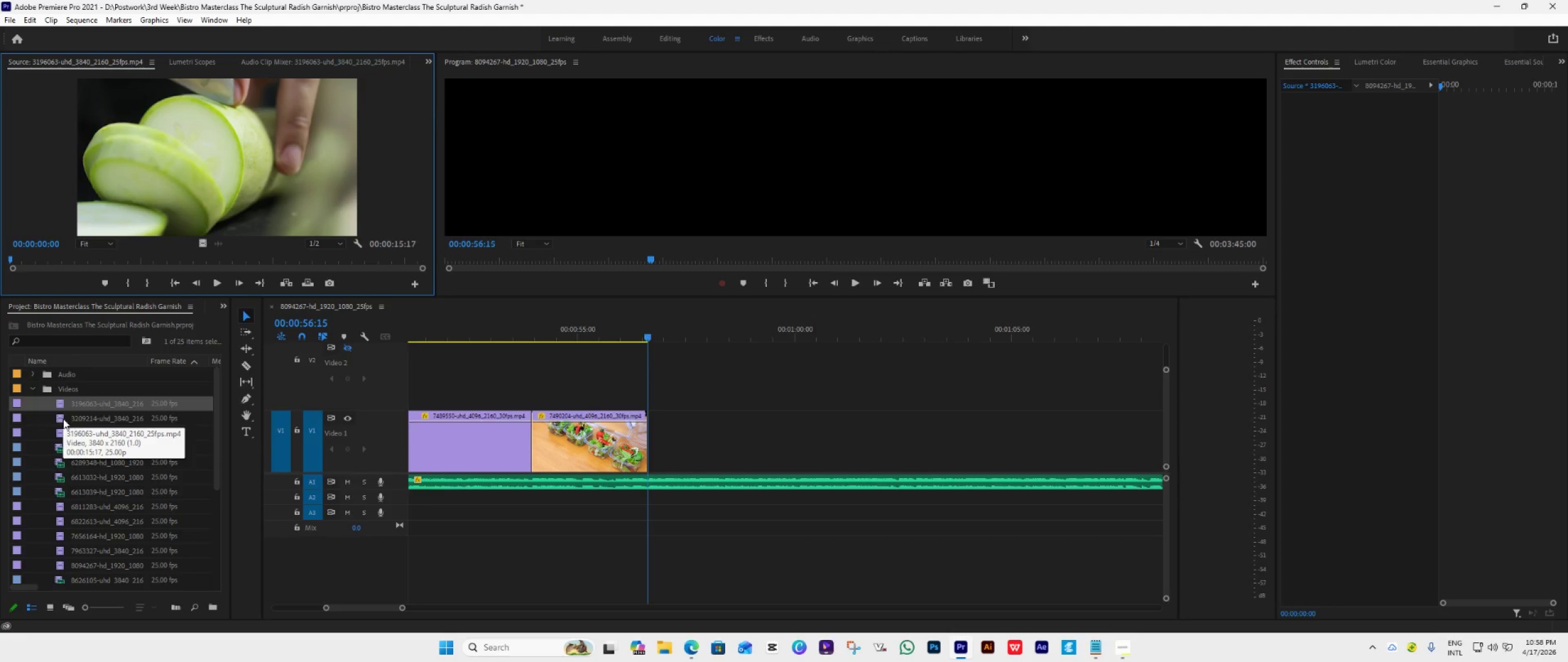 
double_click([62, 421])
 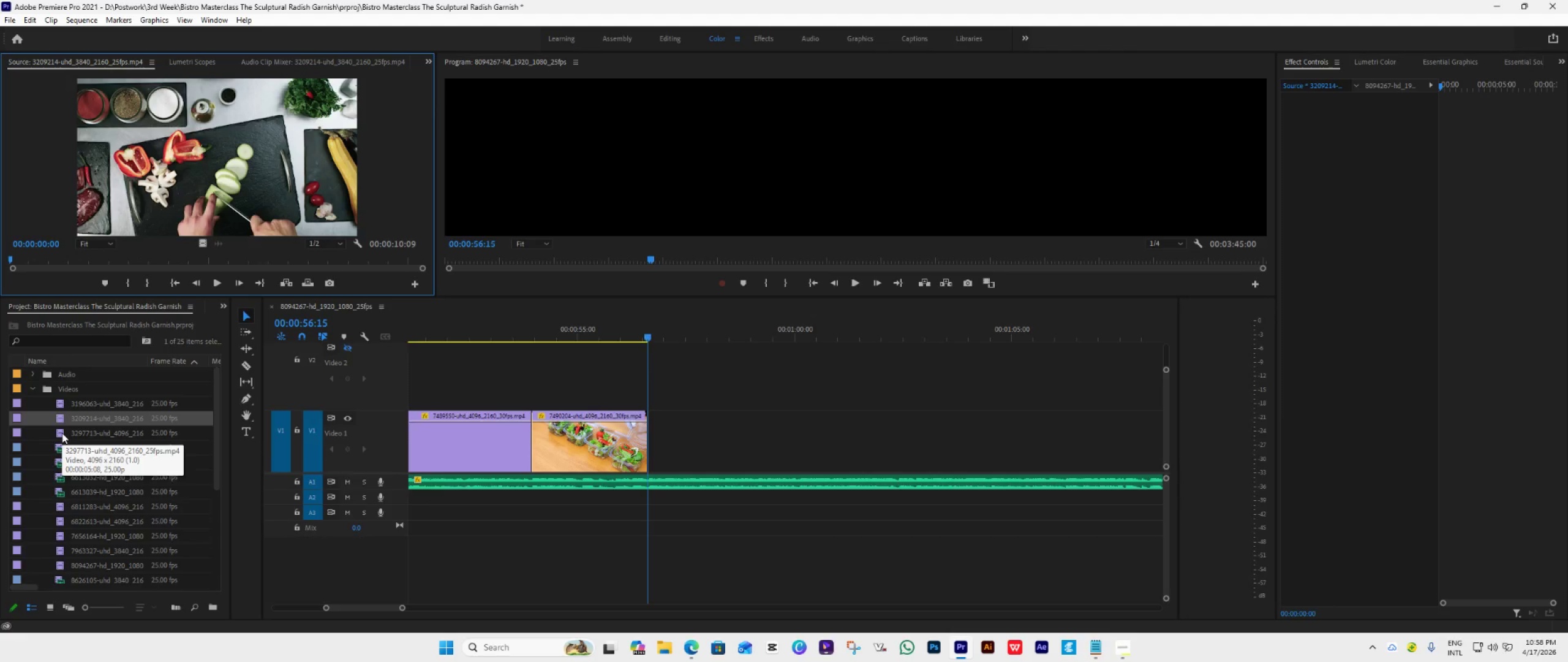 
double_click([62, 433])
 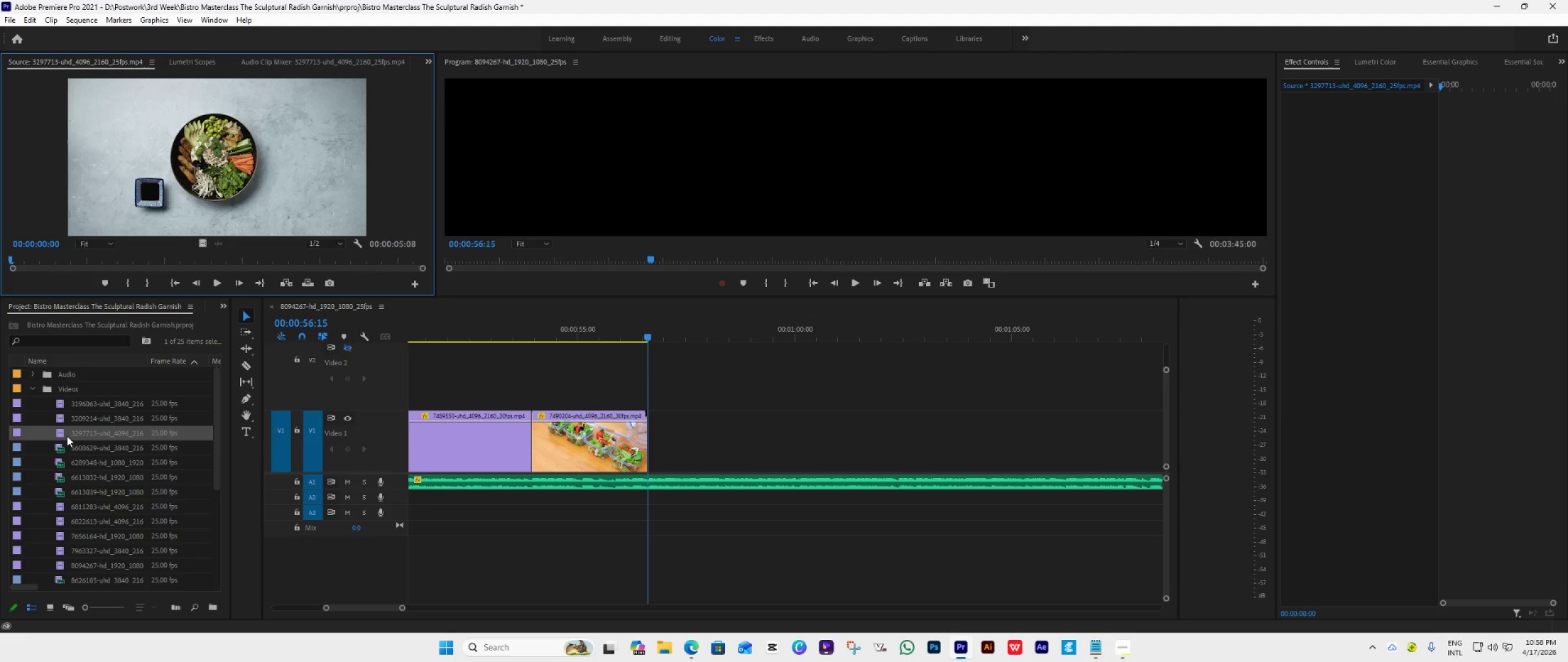 
mouse_move([69, 443])
 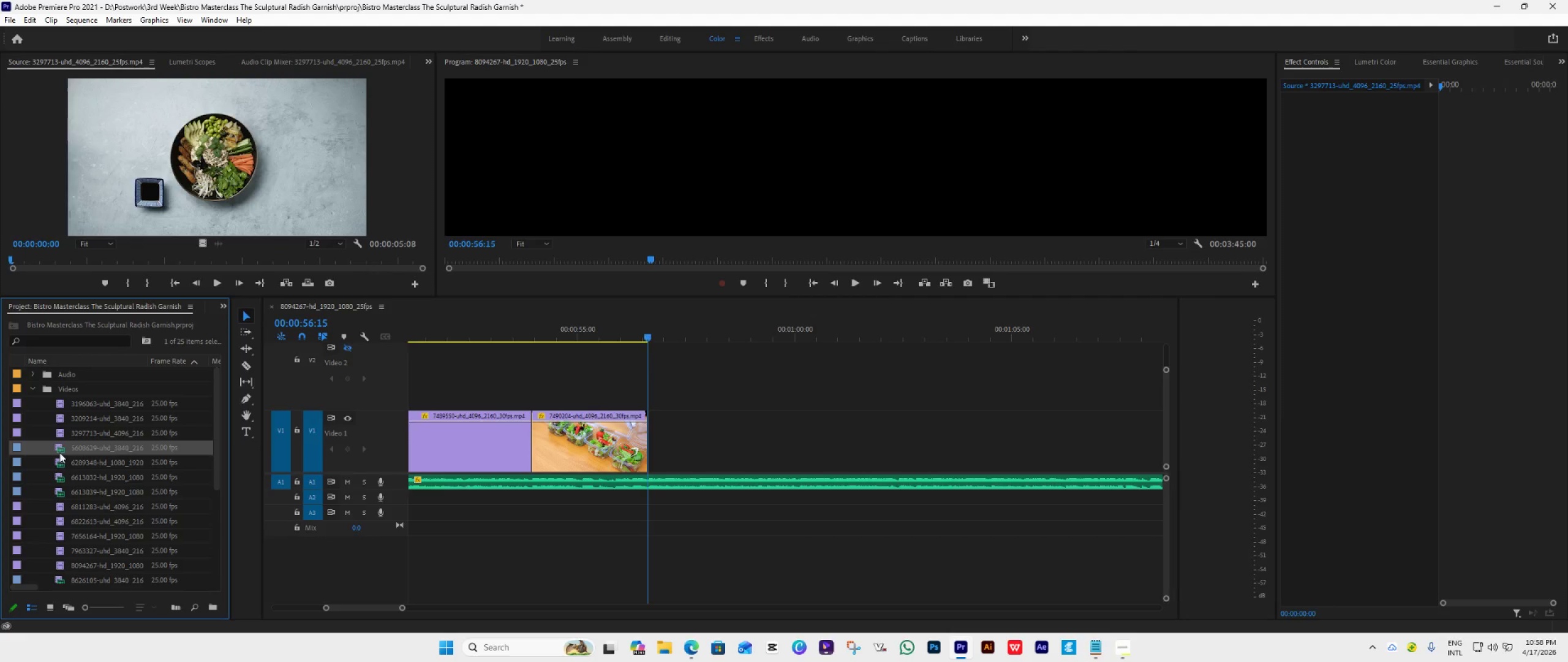 
double_click([59, 452])
 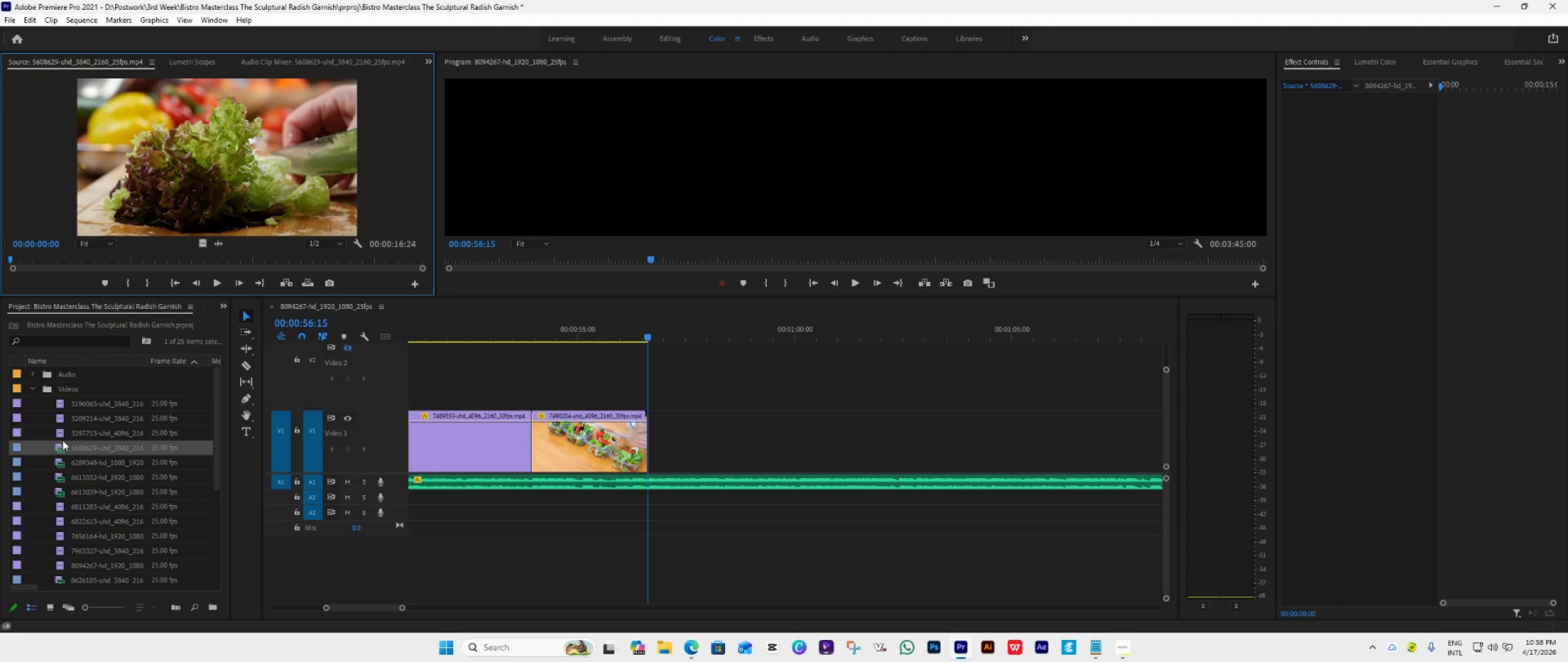 
double_click([59, 436])
 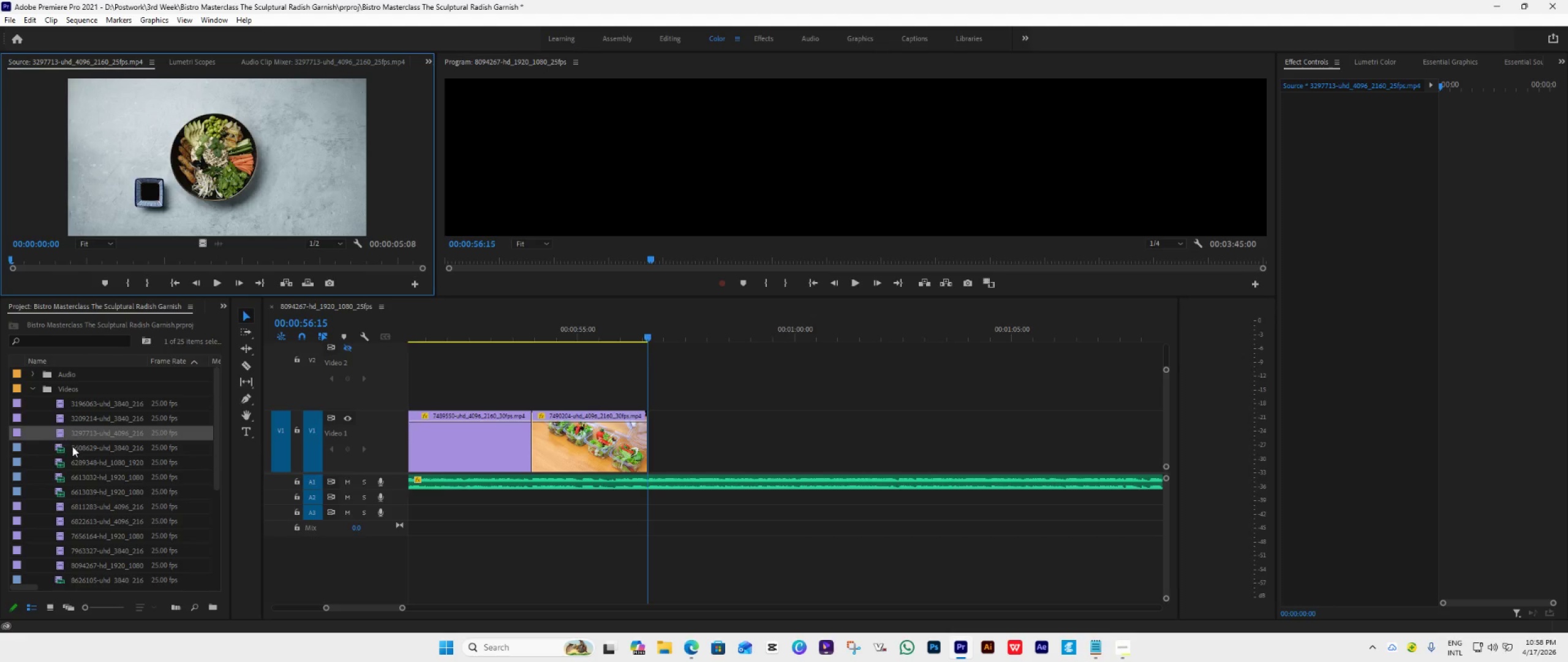 
left_click_drag(start_coordinate=[75, 437], to_coordinate=[646, 417])
 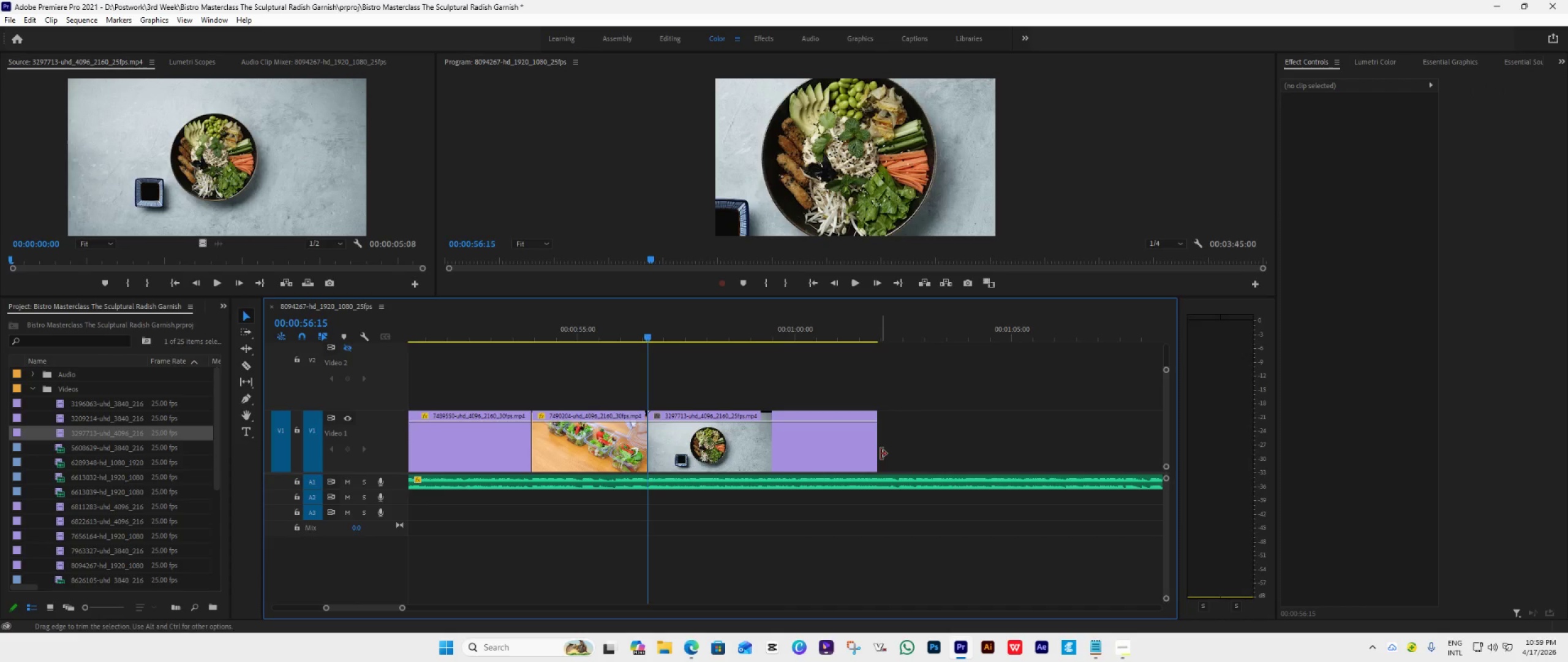 
key(Space)
 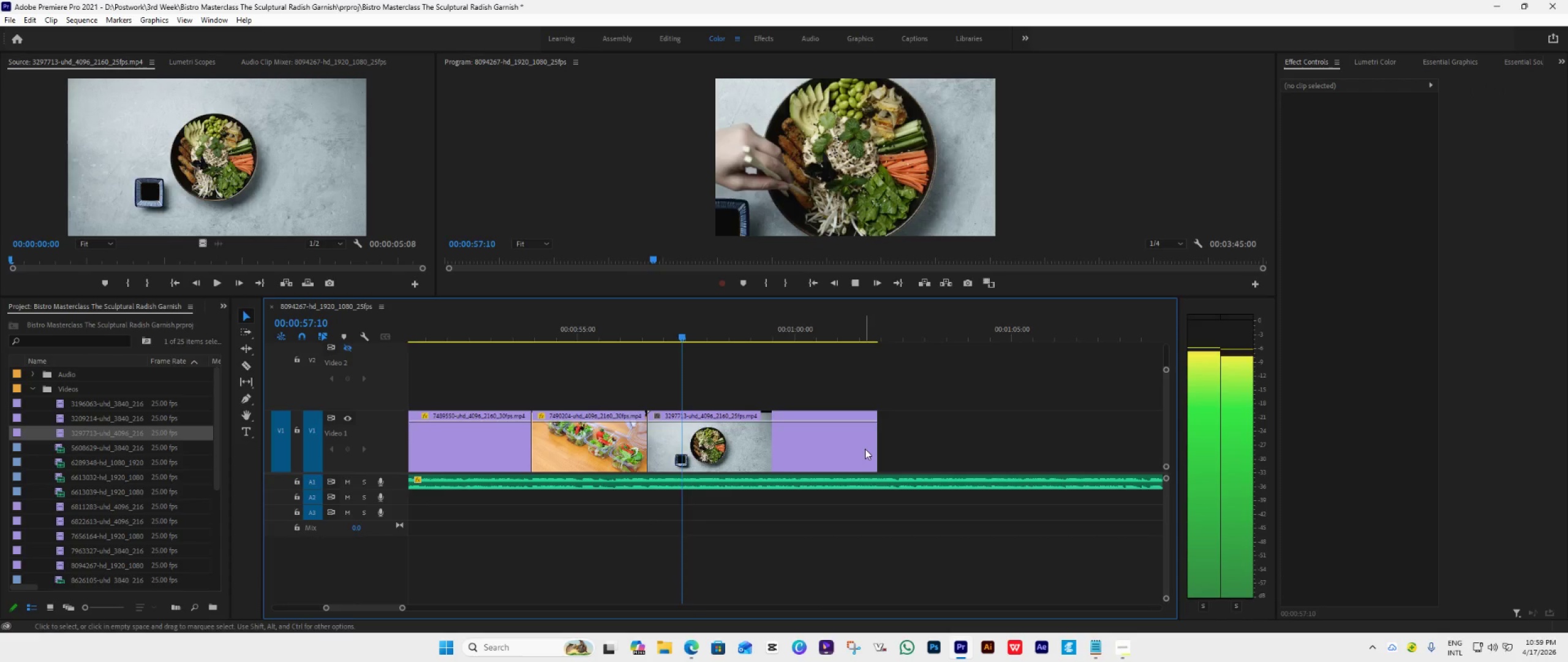 
key(Space)
 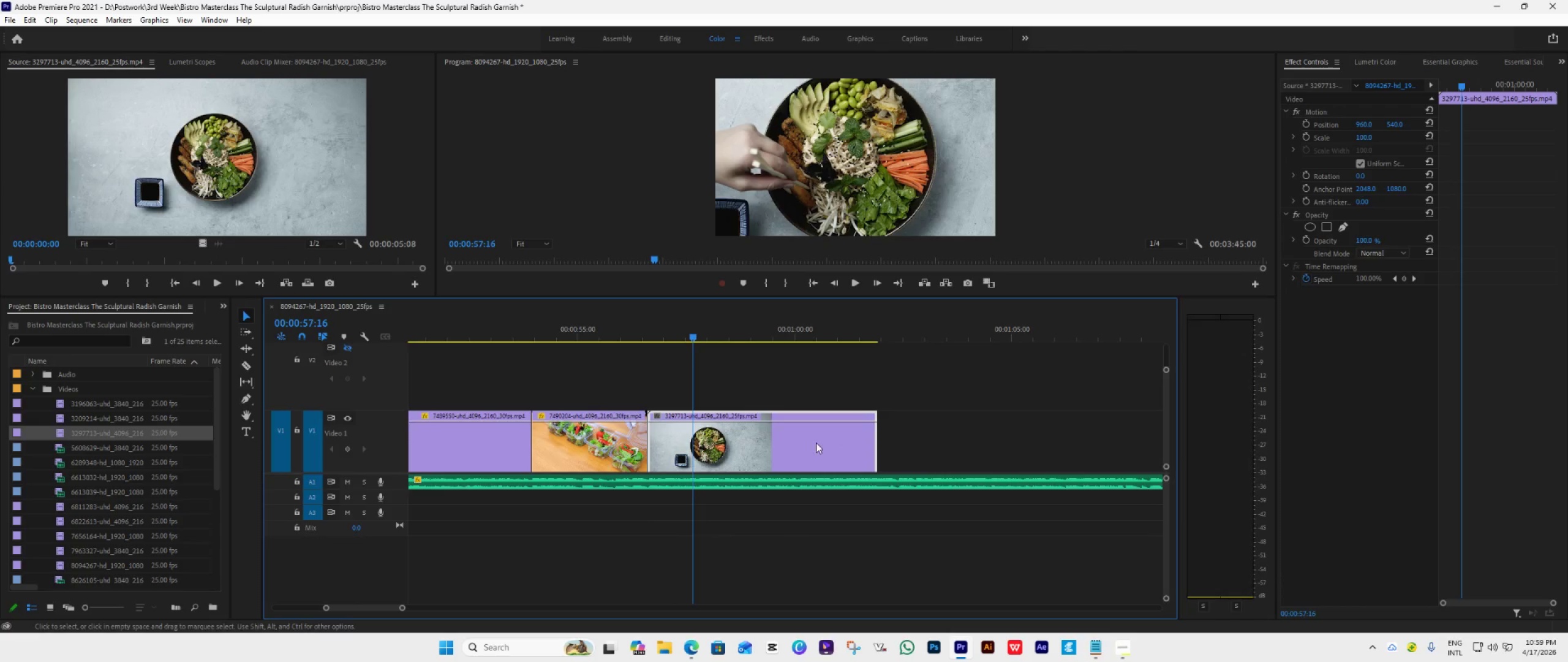 
key(Space)
 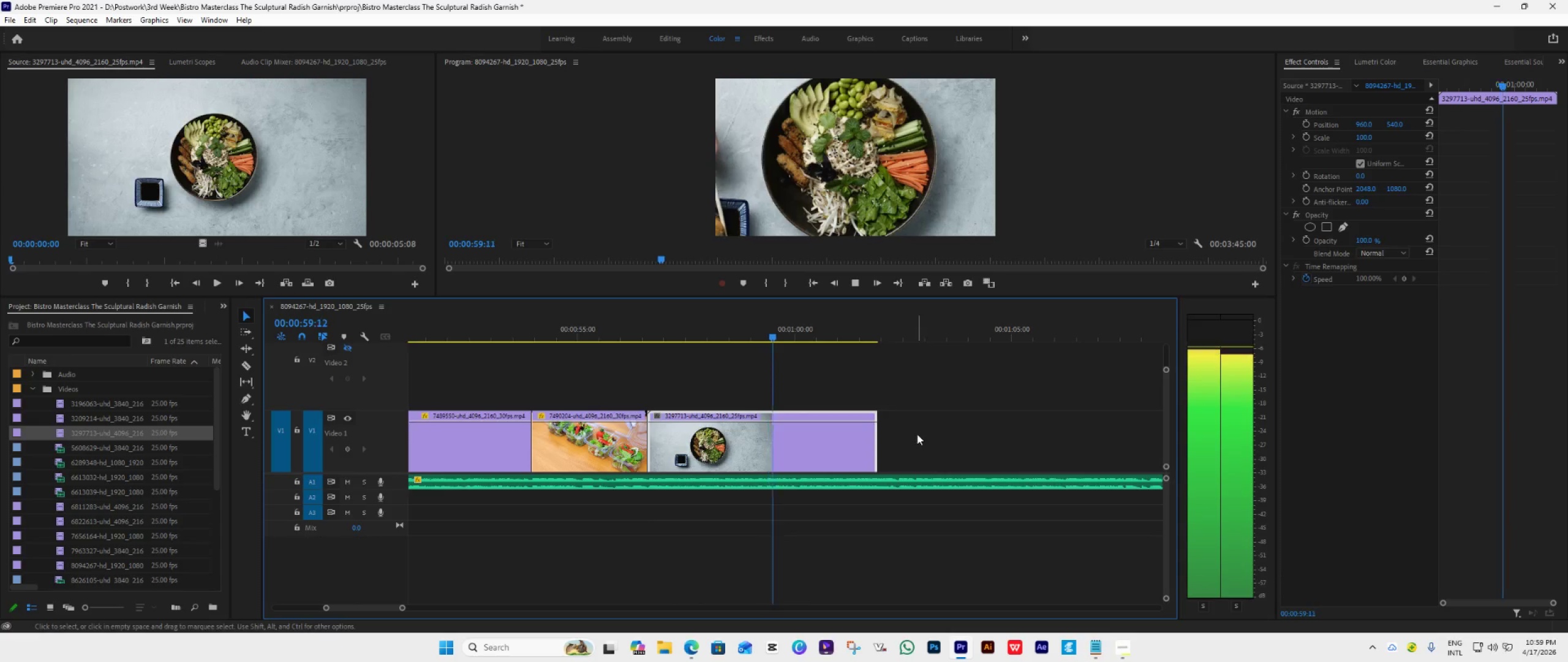 
key(Space)
 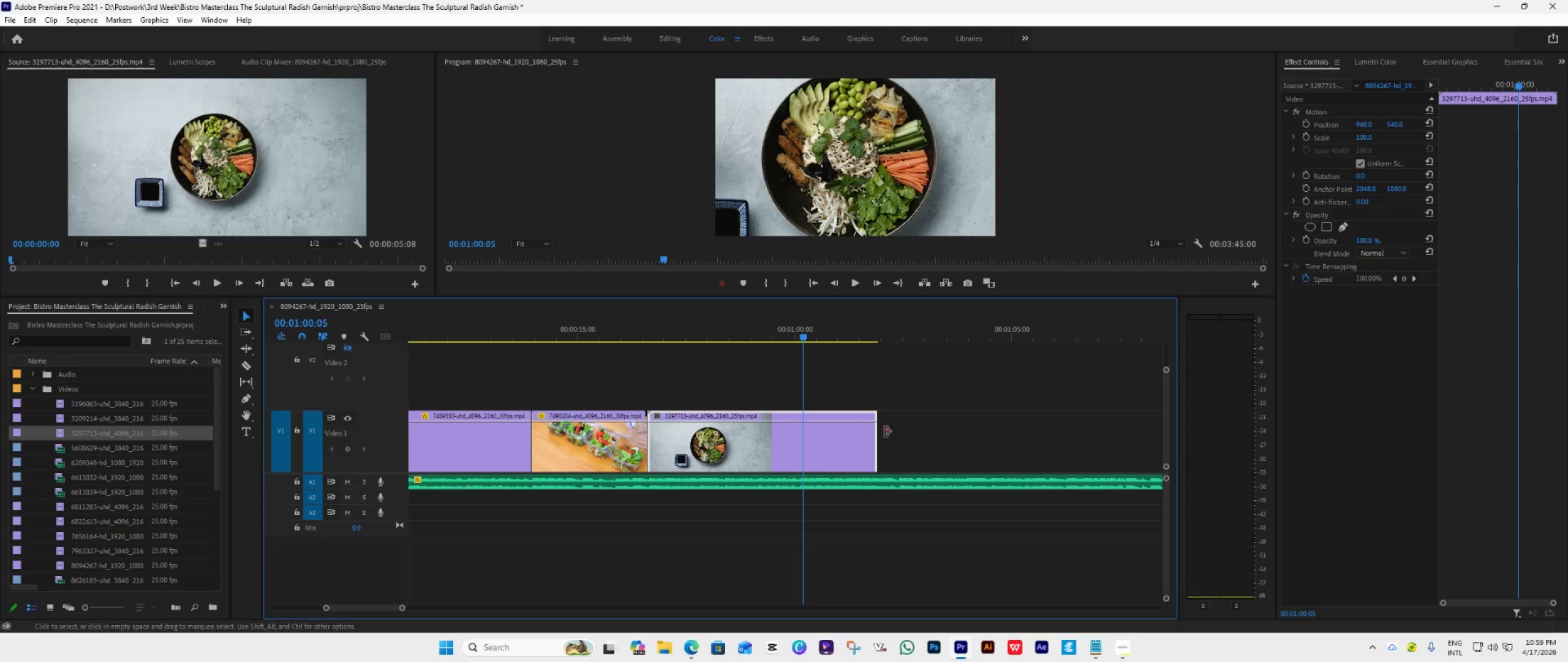 
hold_key(key=AltLeft, duration=0.64)
scroll: coordinate [853, 425], scroll_direction: up, amount: 10.0
 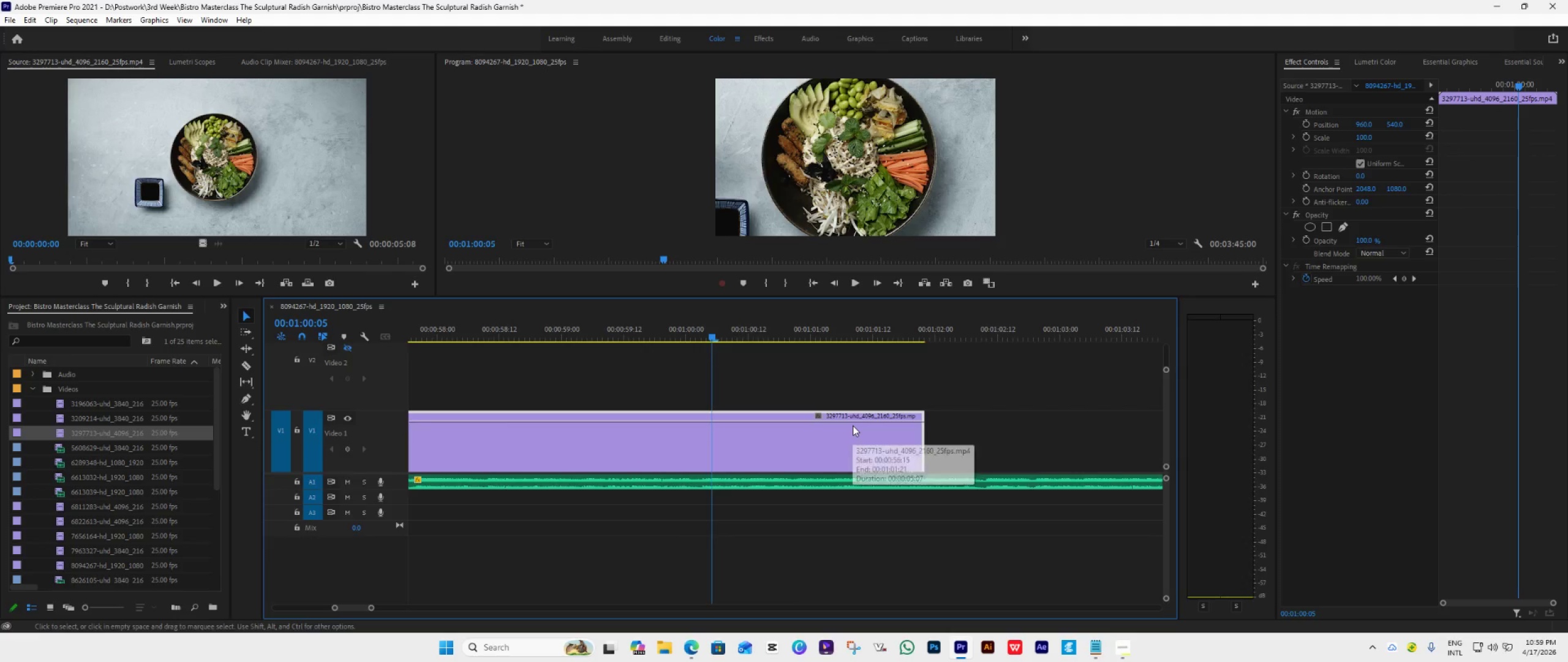 
key(Alt+AltLeft)
 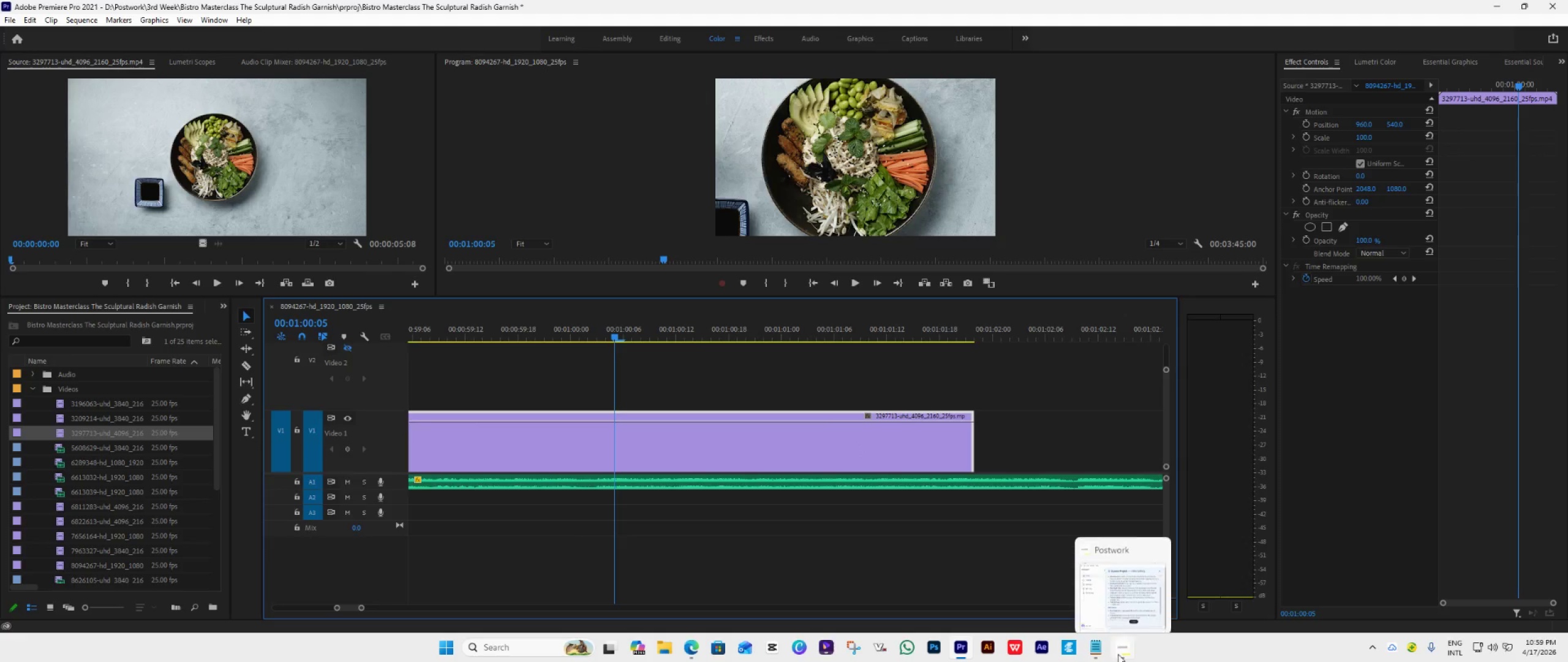 
left_click([1133, 582])